 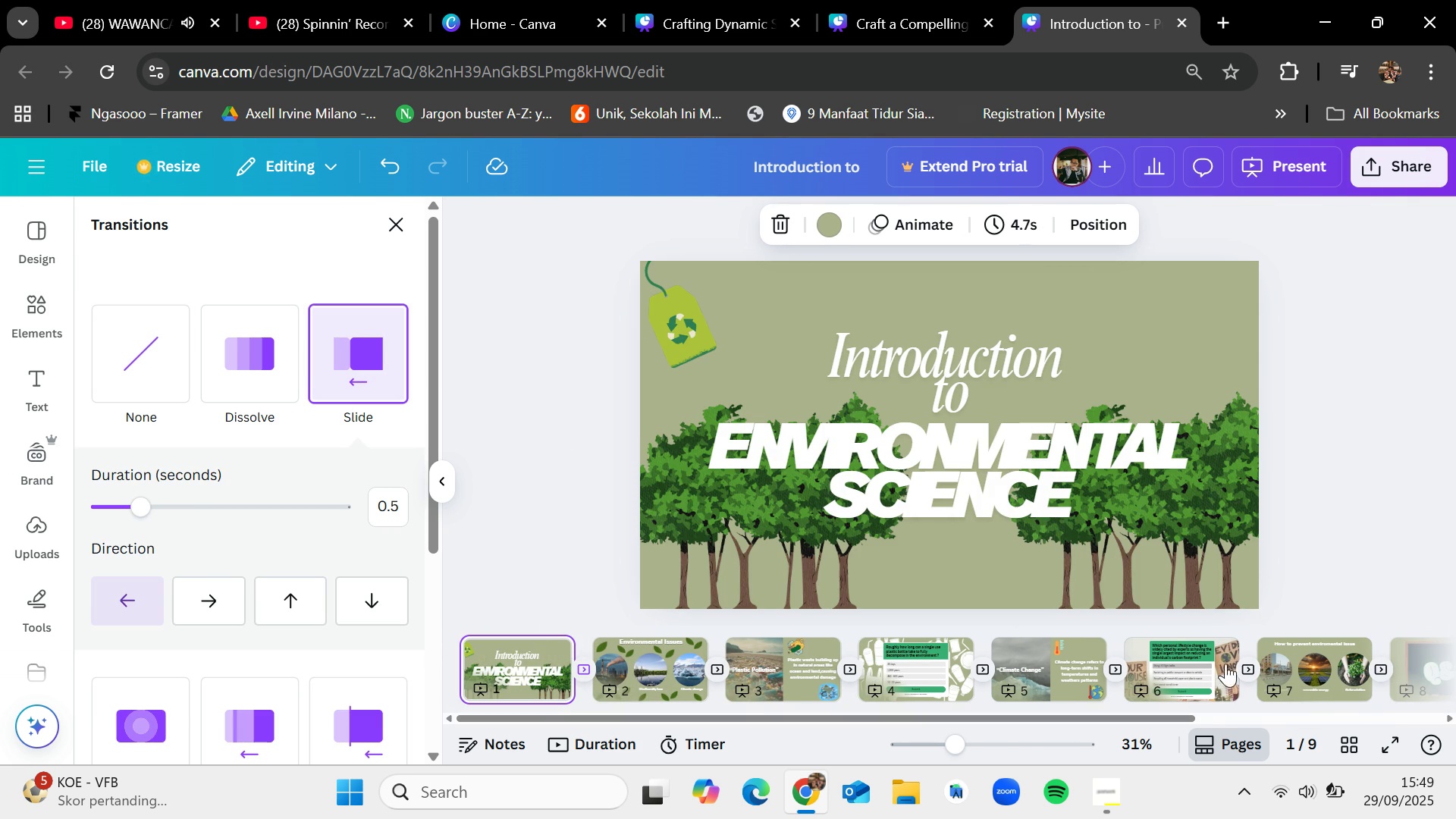 
left_click([1386, 744])
 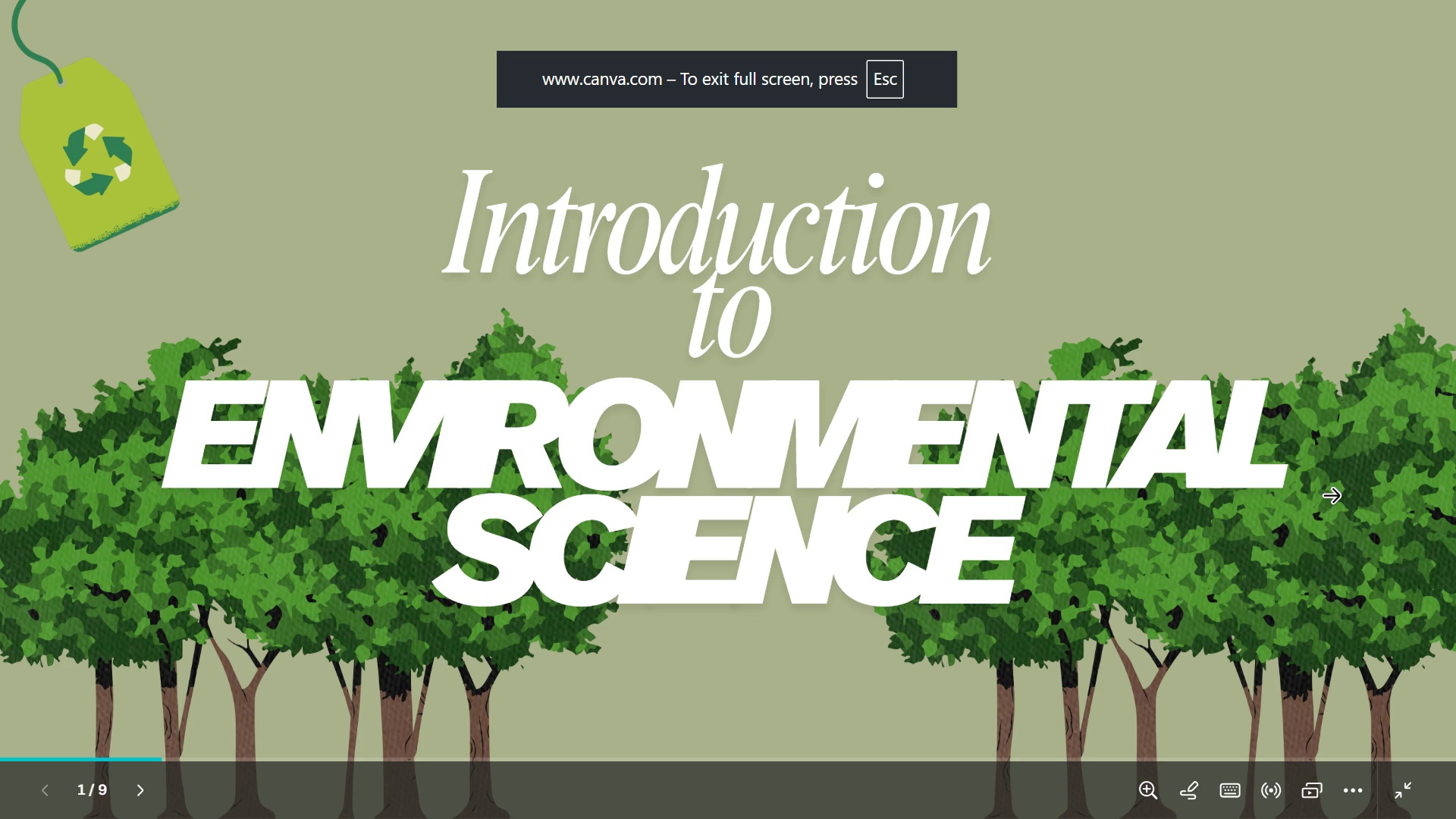 
left_click([1316, 268])
 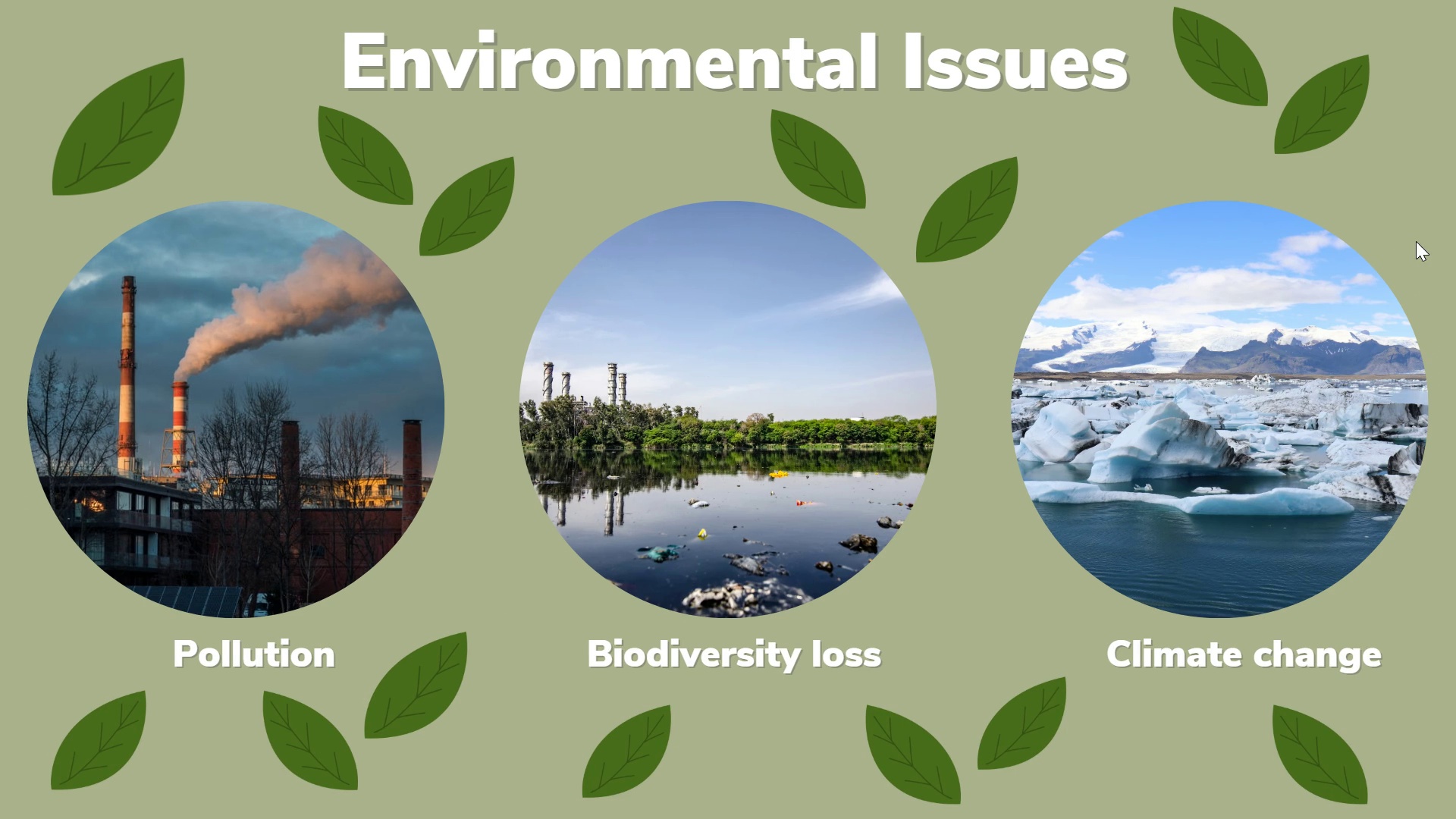 
wait(6.92)
 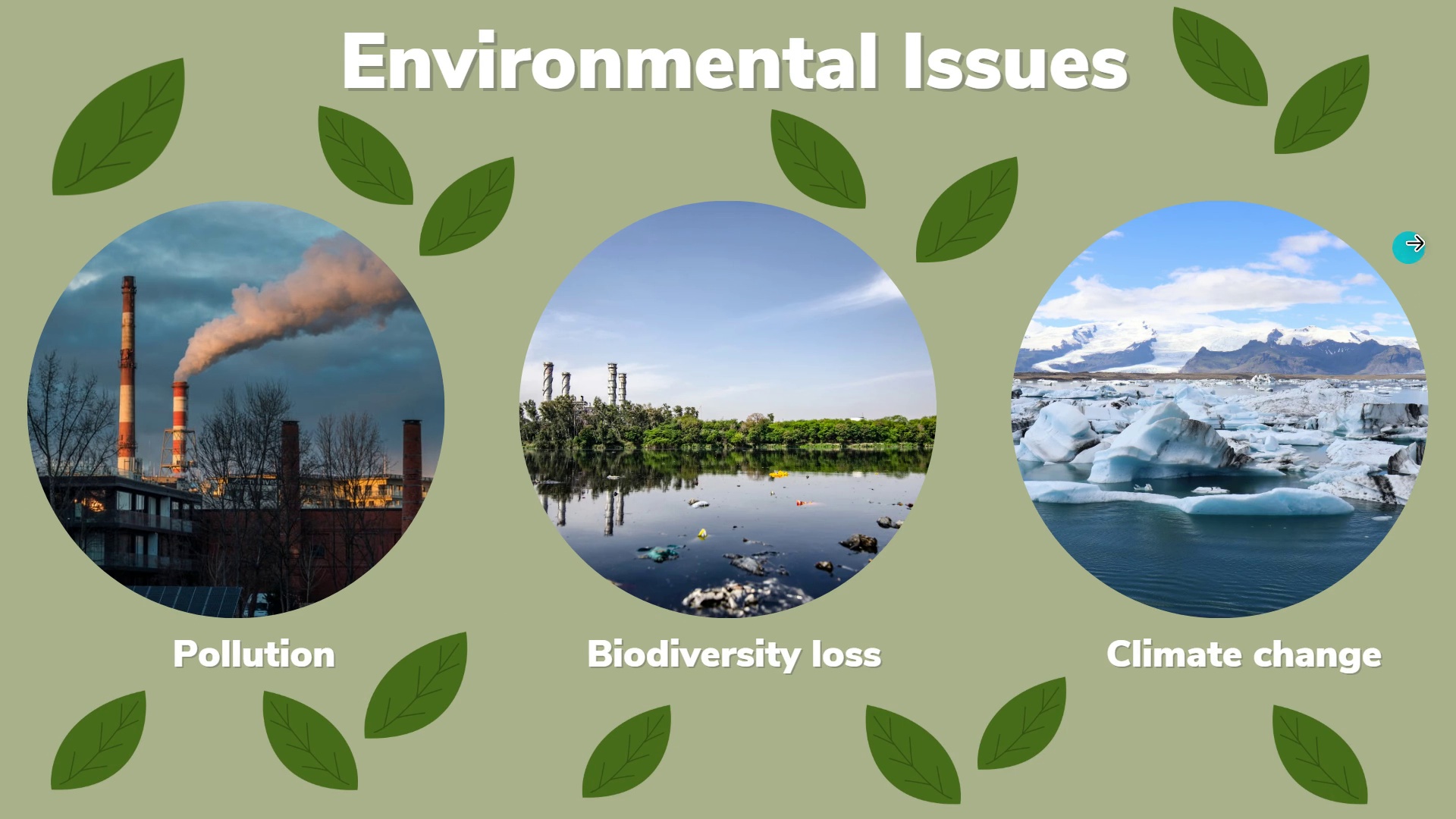 
left_click([1416, 241])
 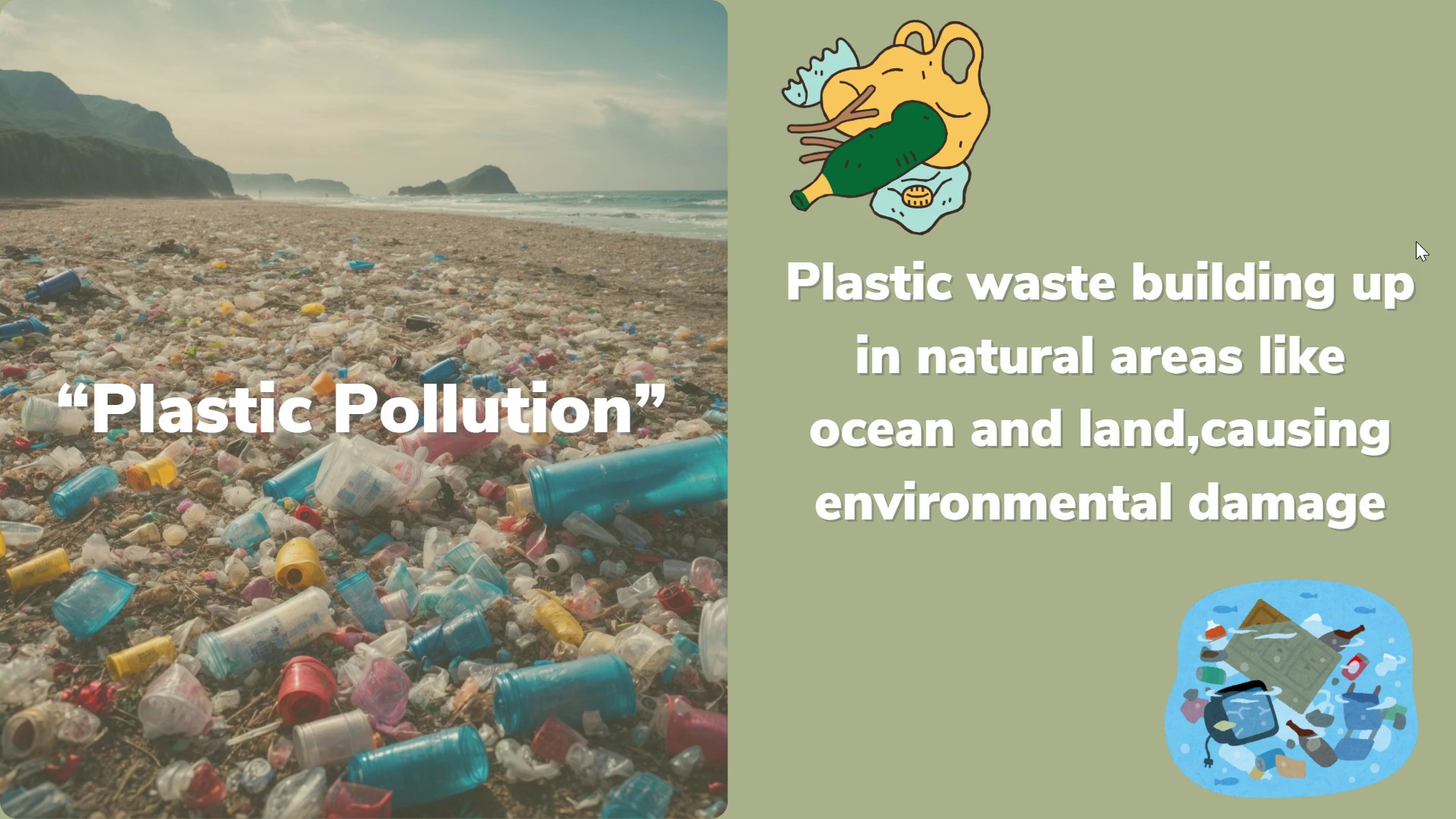 
left_click([1416, 241])
 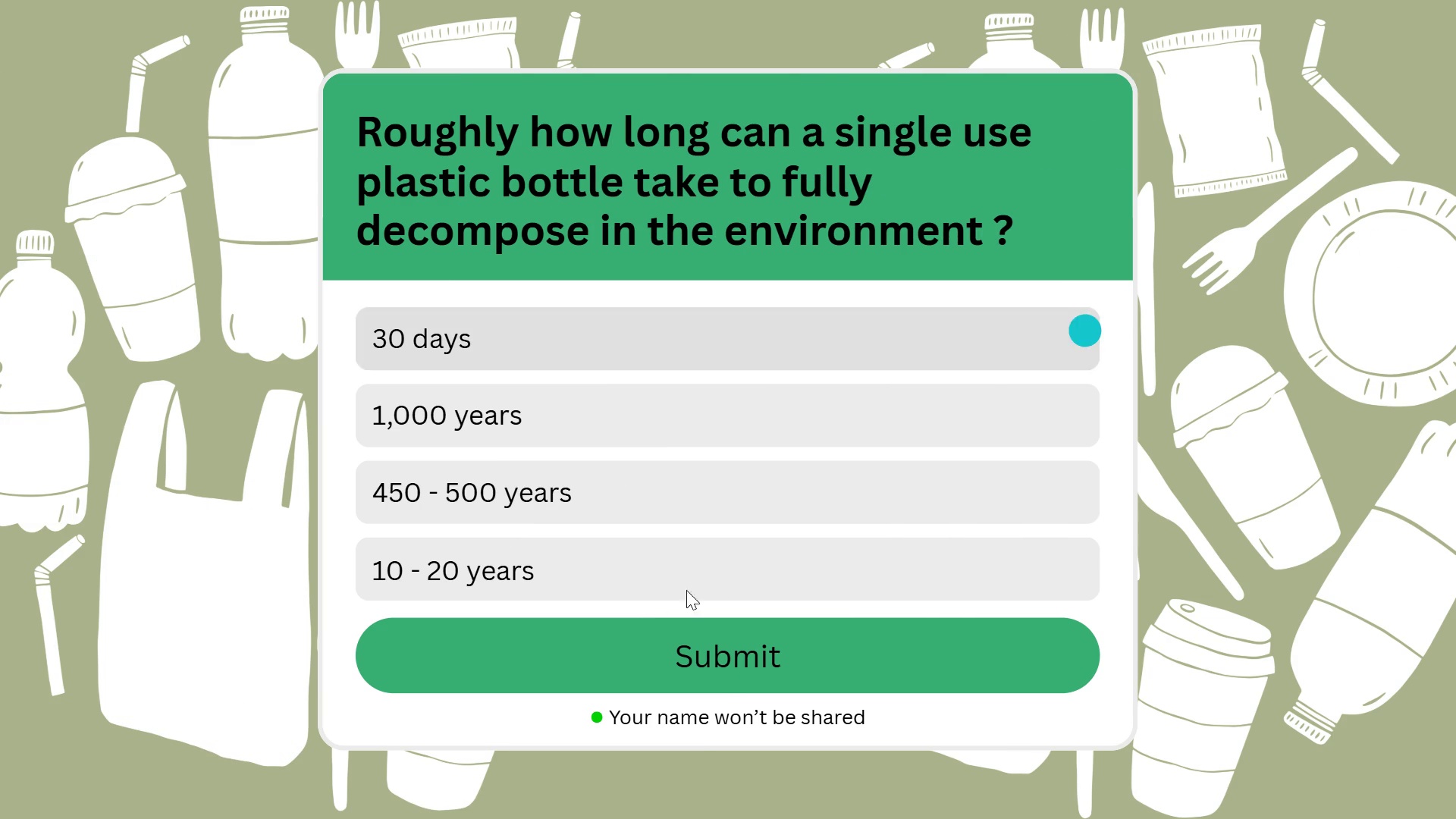 
left_click([611, 509])
 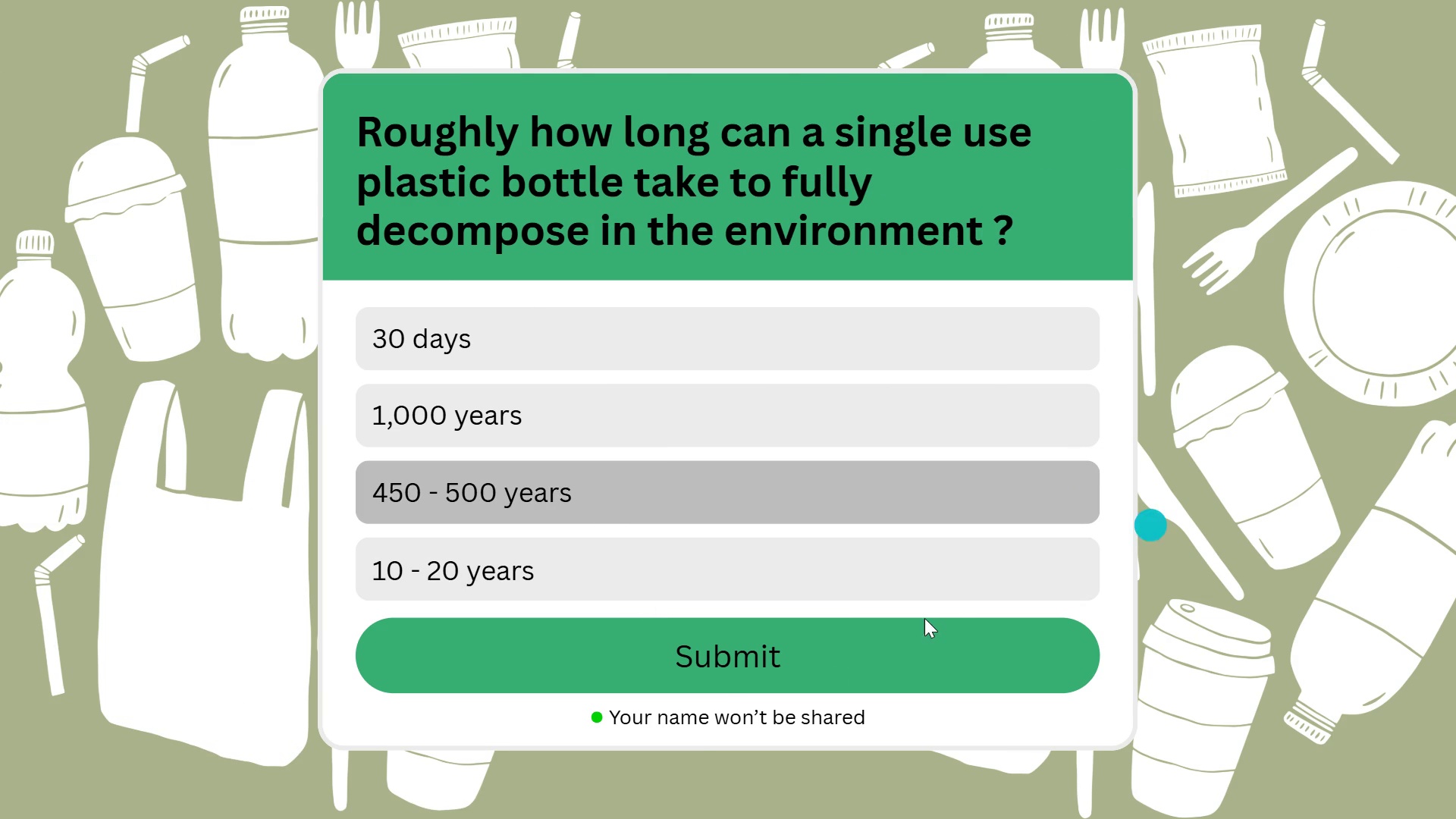 
left_click([836, 672])
 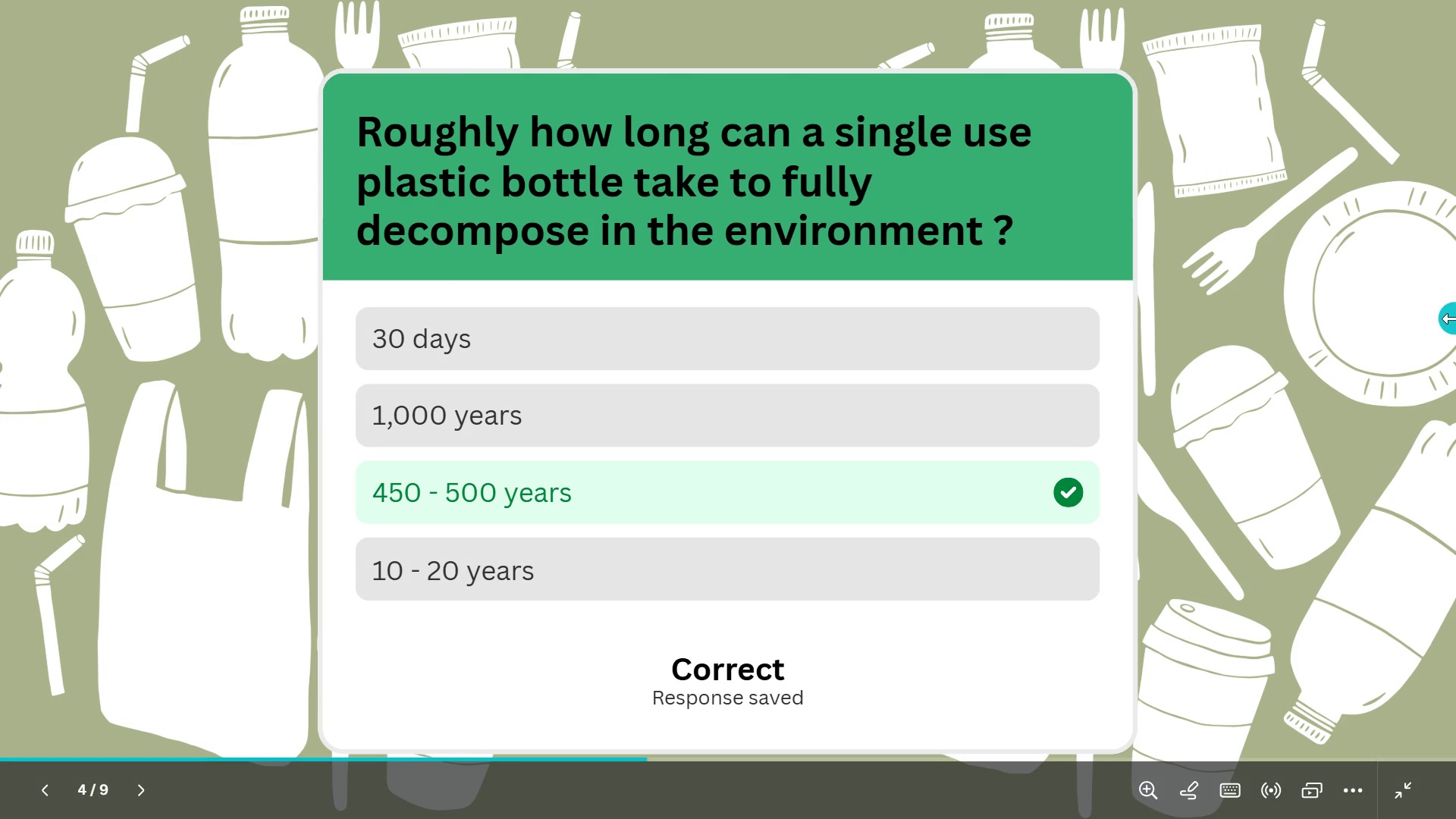 
left_click([1436, 331])
 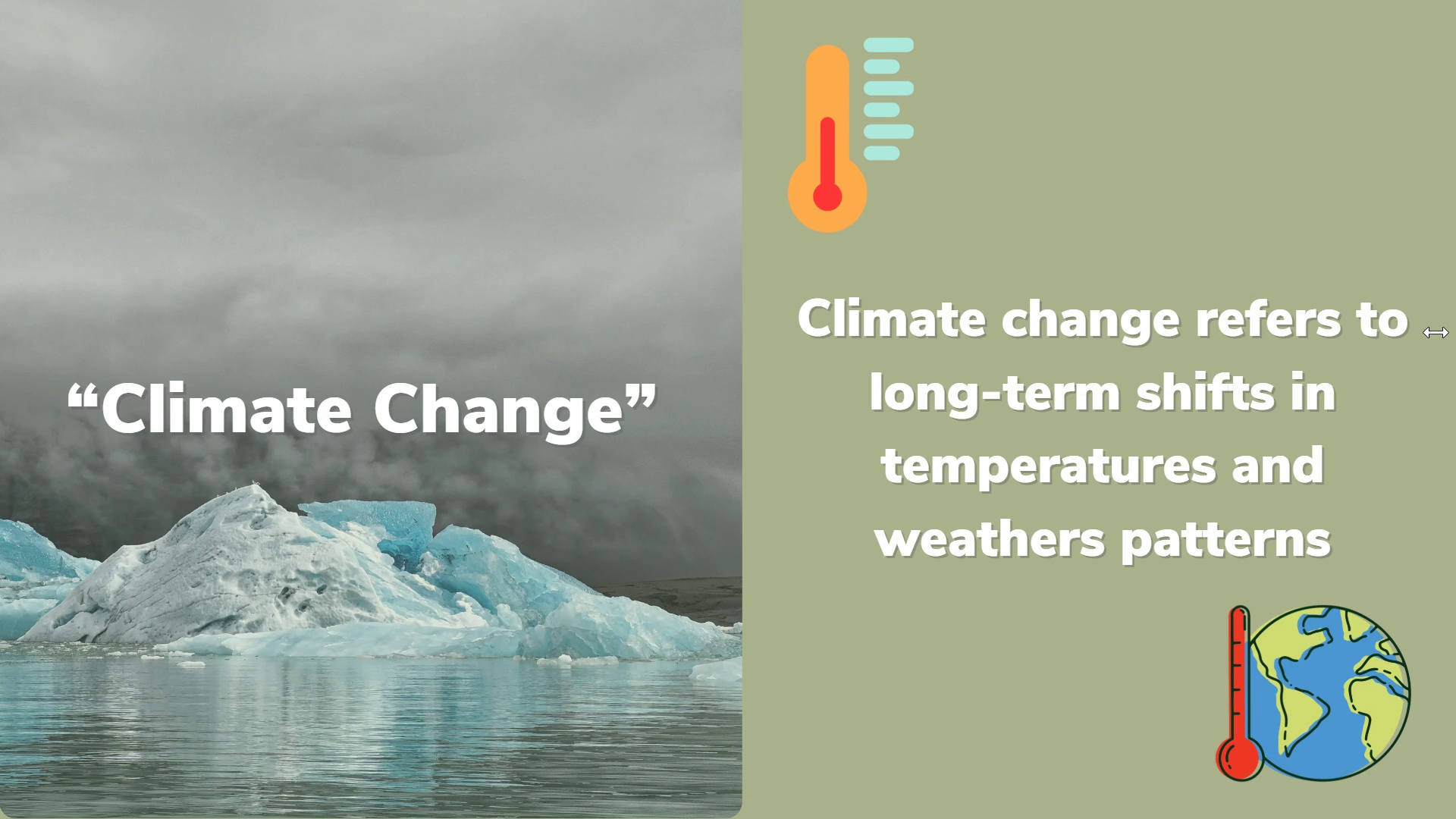 
left_click([1436, 332])
 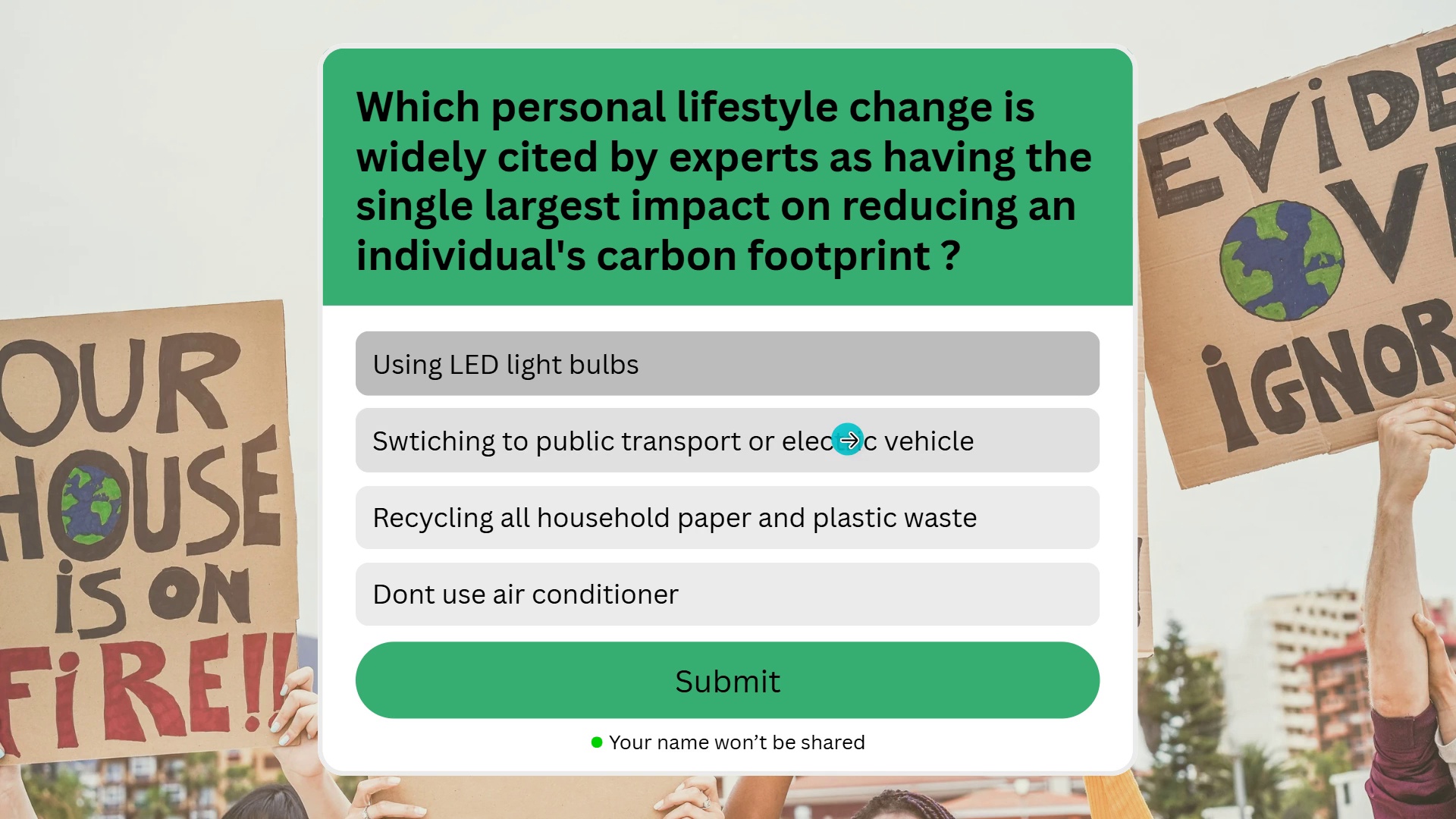 
left_click([849, 439])
 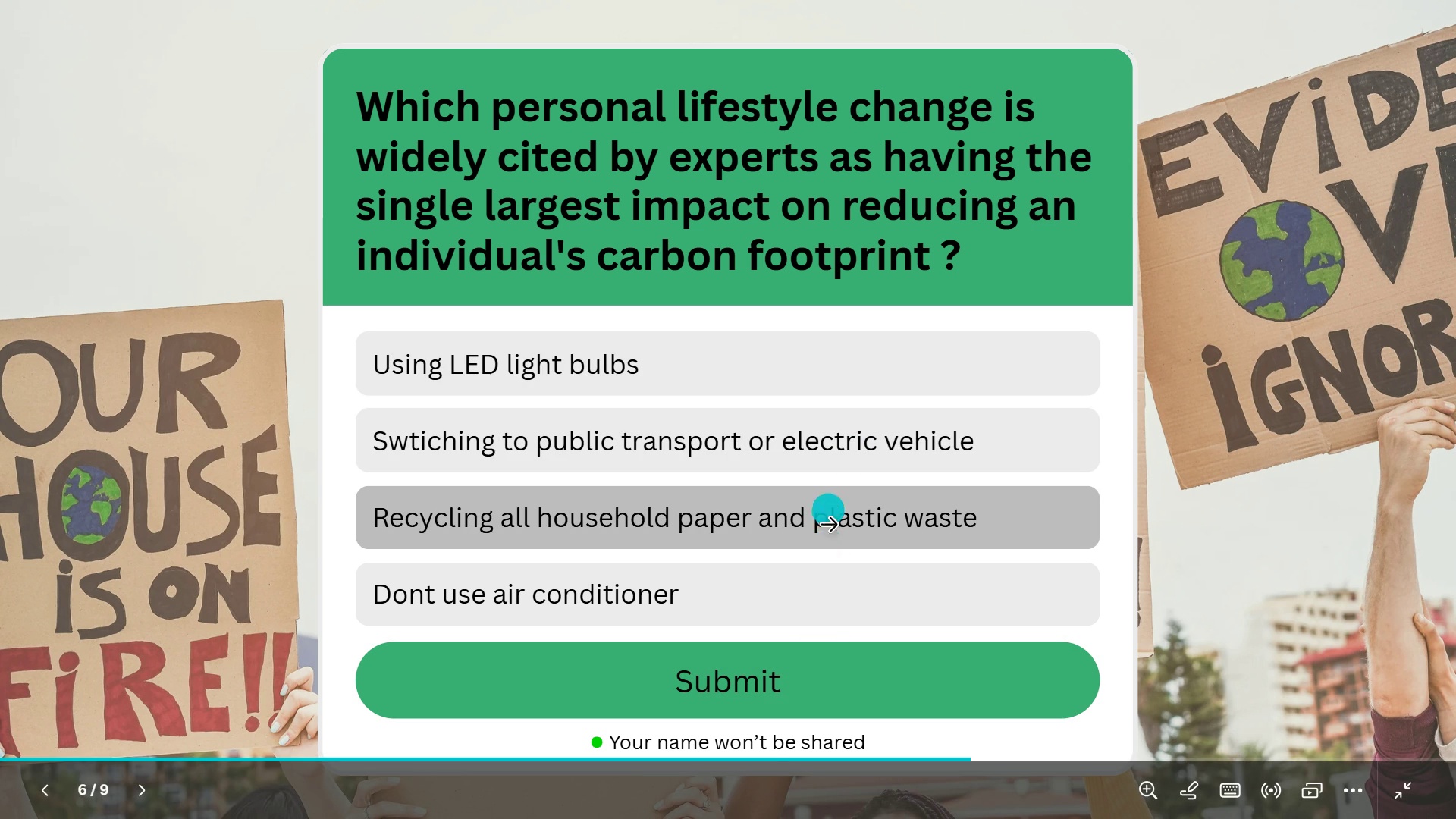 
left_click([827, 680])
 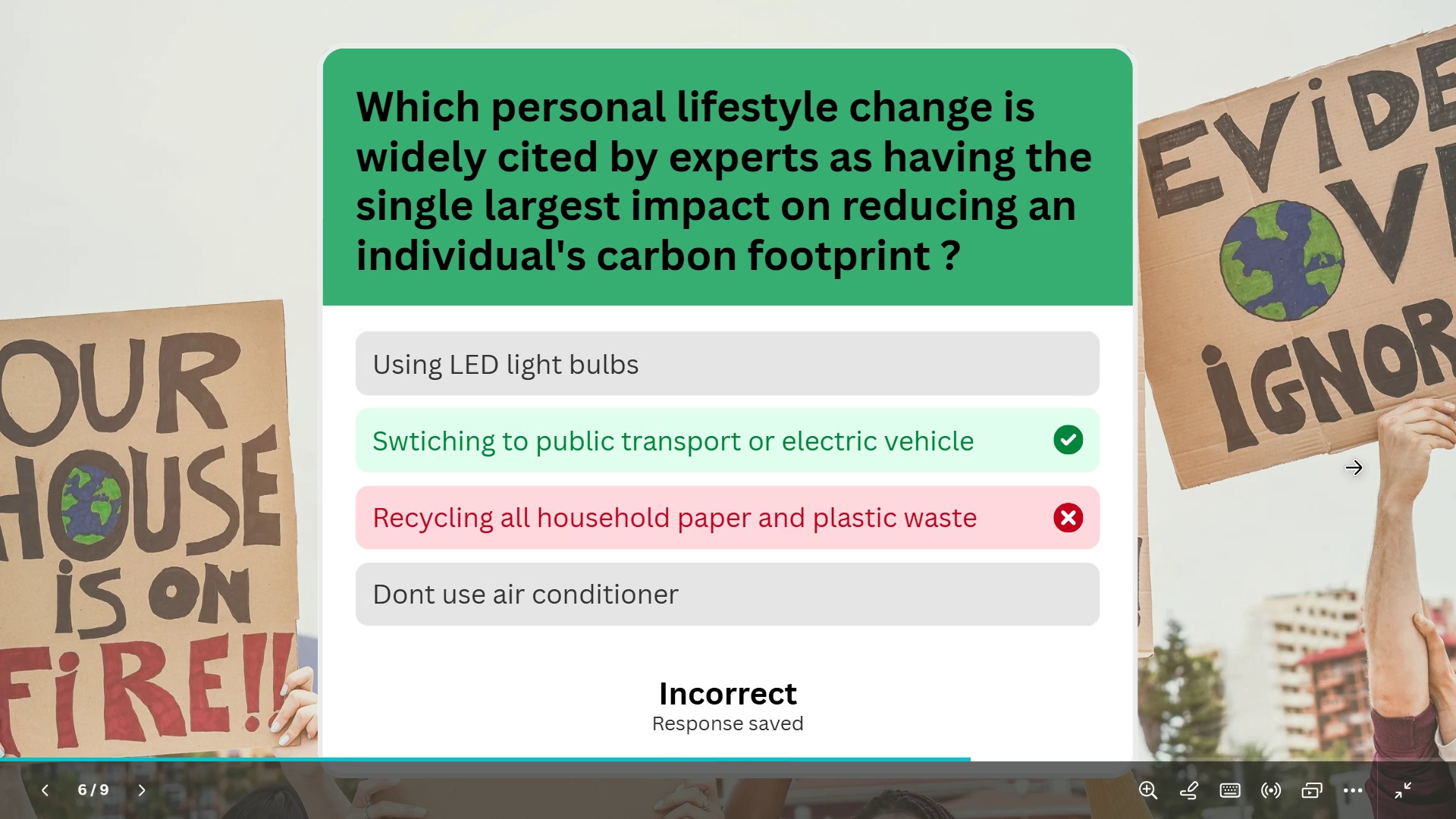 
left_click([1353, 467])
 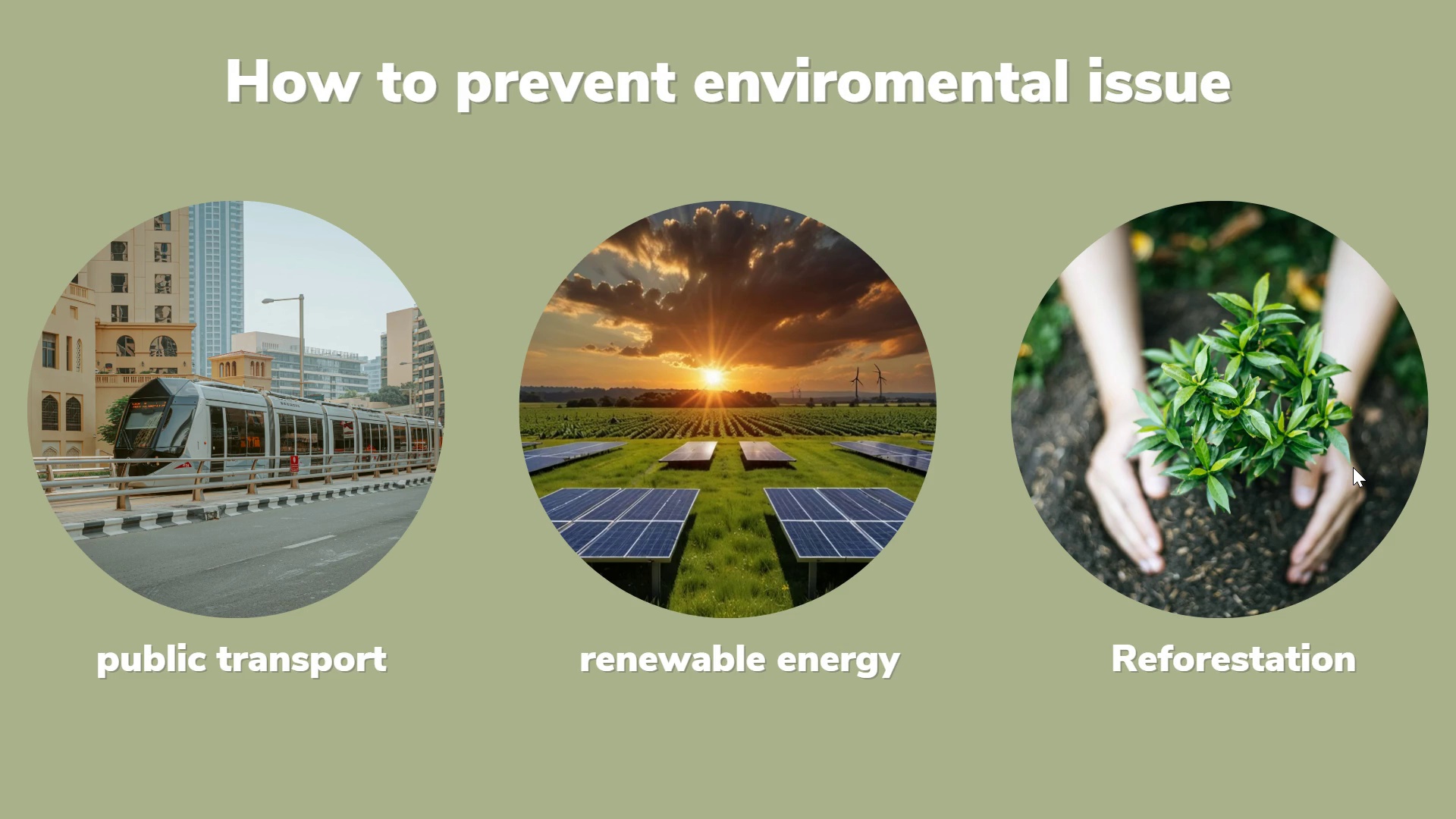 
left_click([1353, 467])
 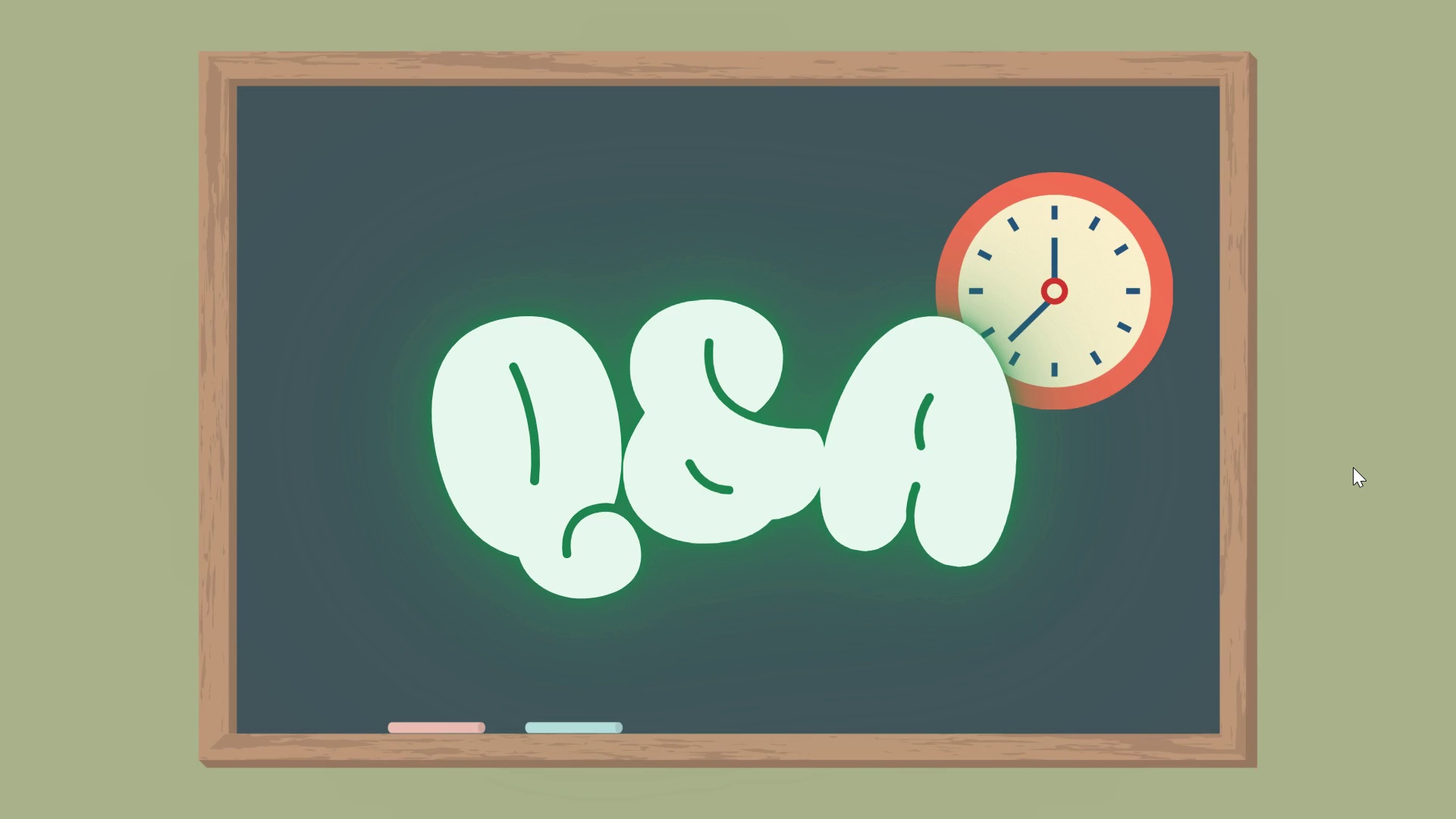 
left_click([1353, 467])
 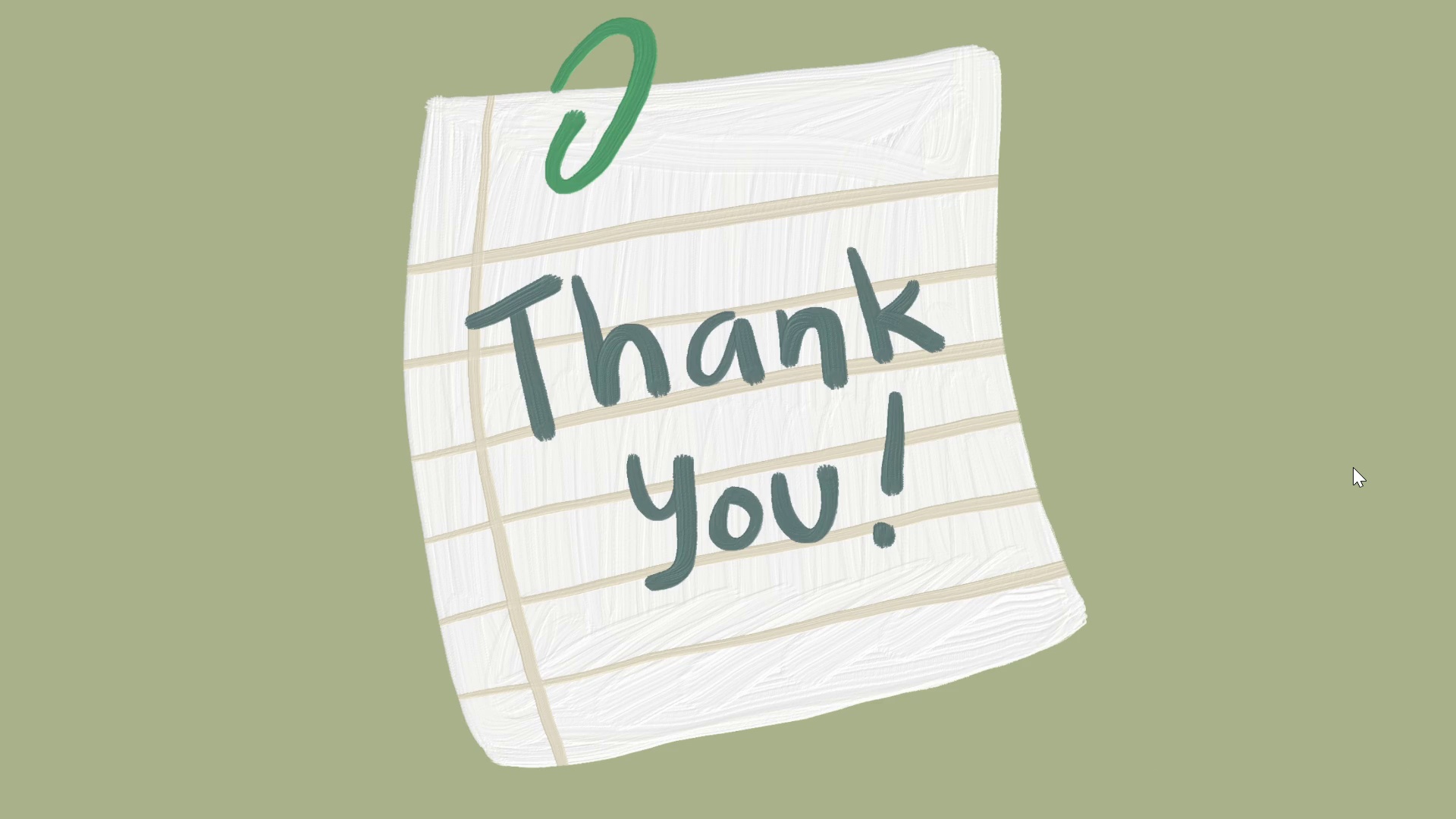 
left_click([1353, 467])
 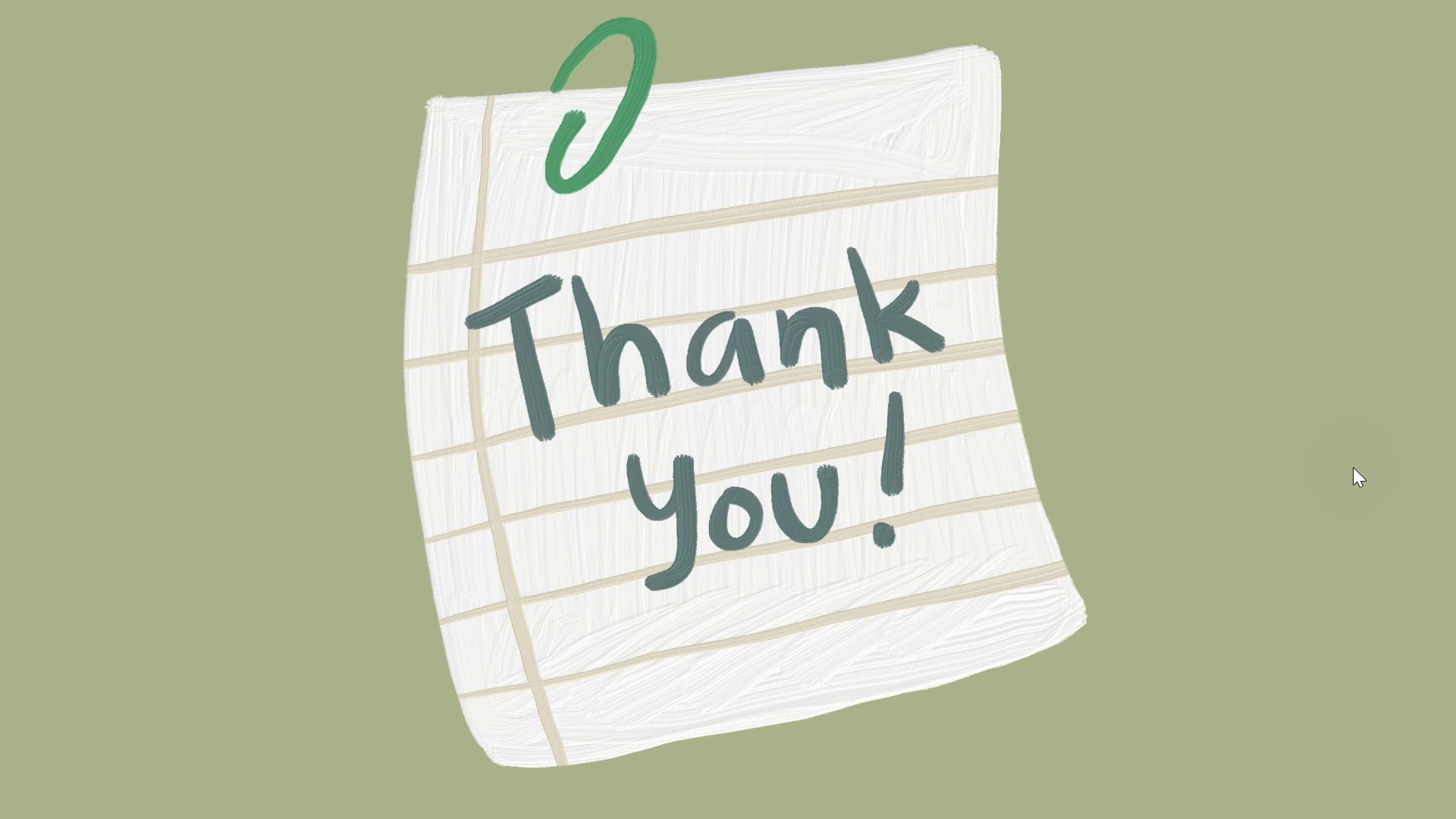 
key(Escape)
 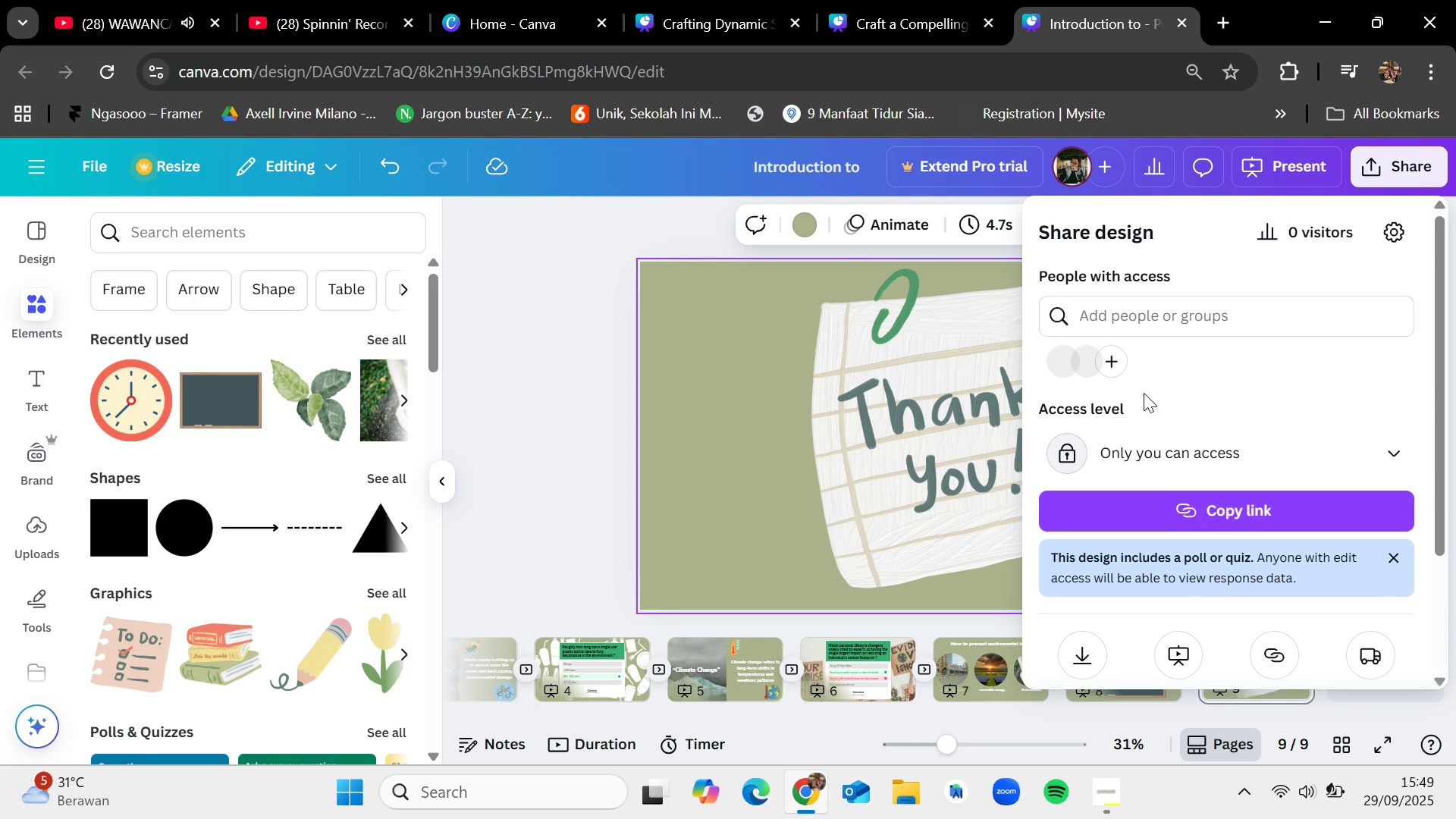 
scroll: coordinate [1144, 398], scroll_direction: down, amount: 1.0
 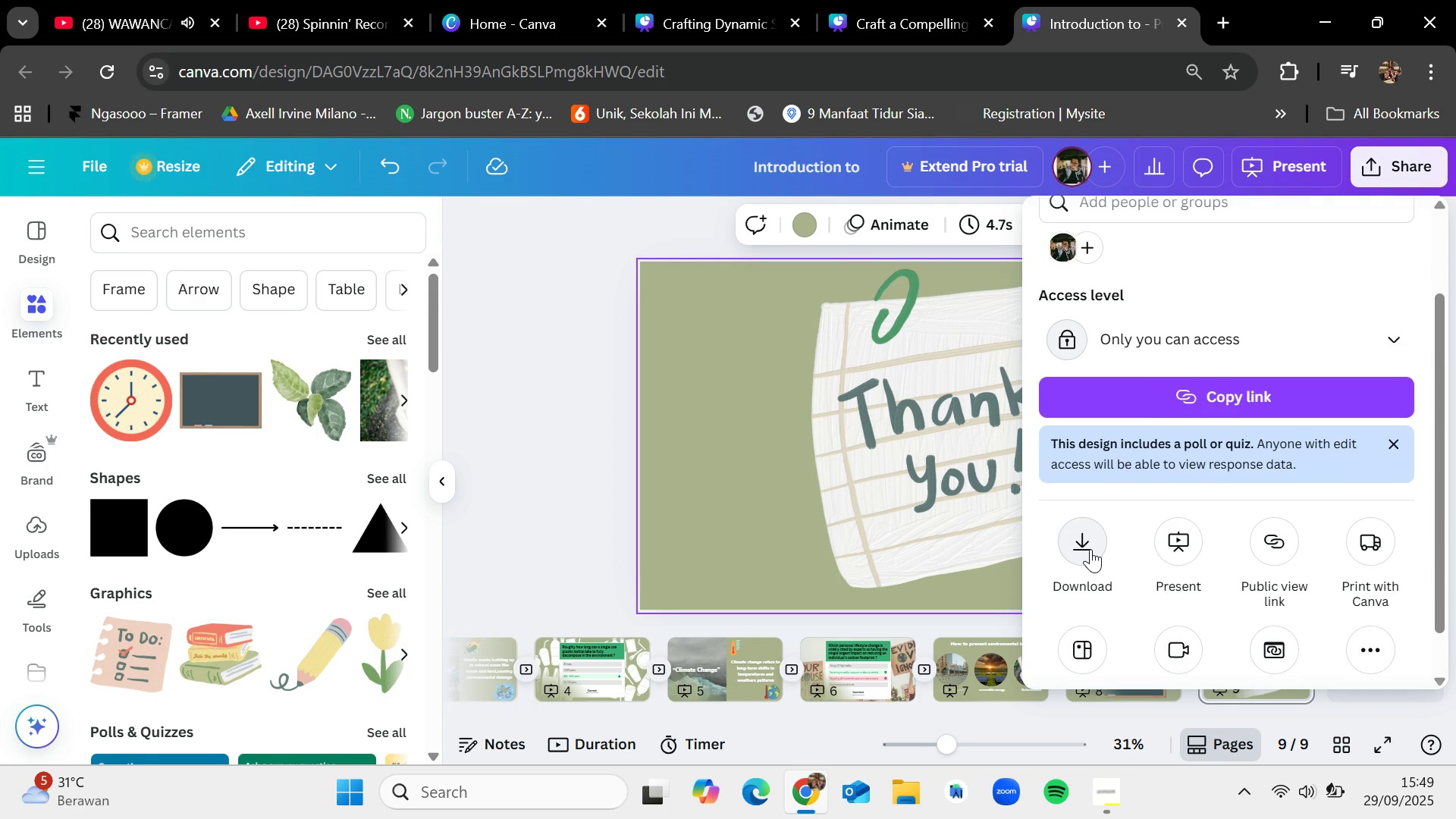 
left_click([1090, 549])
 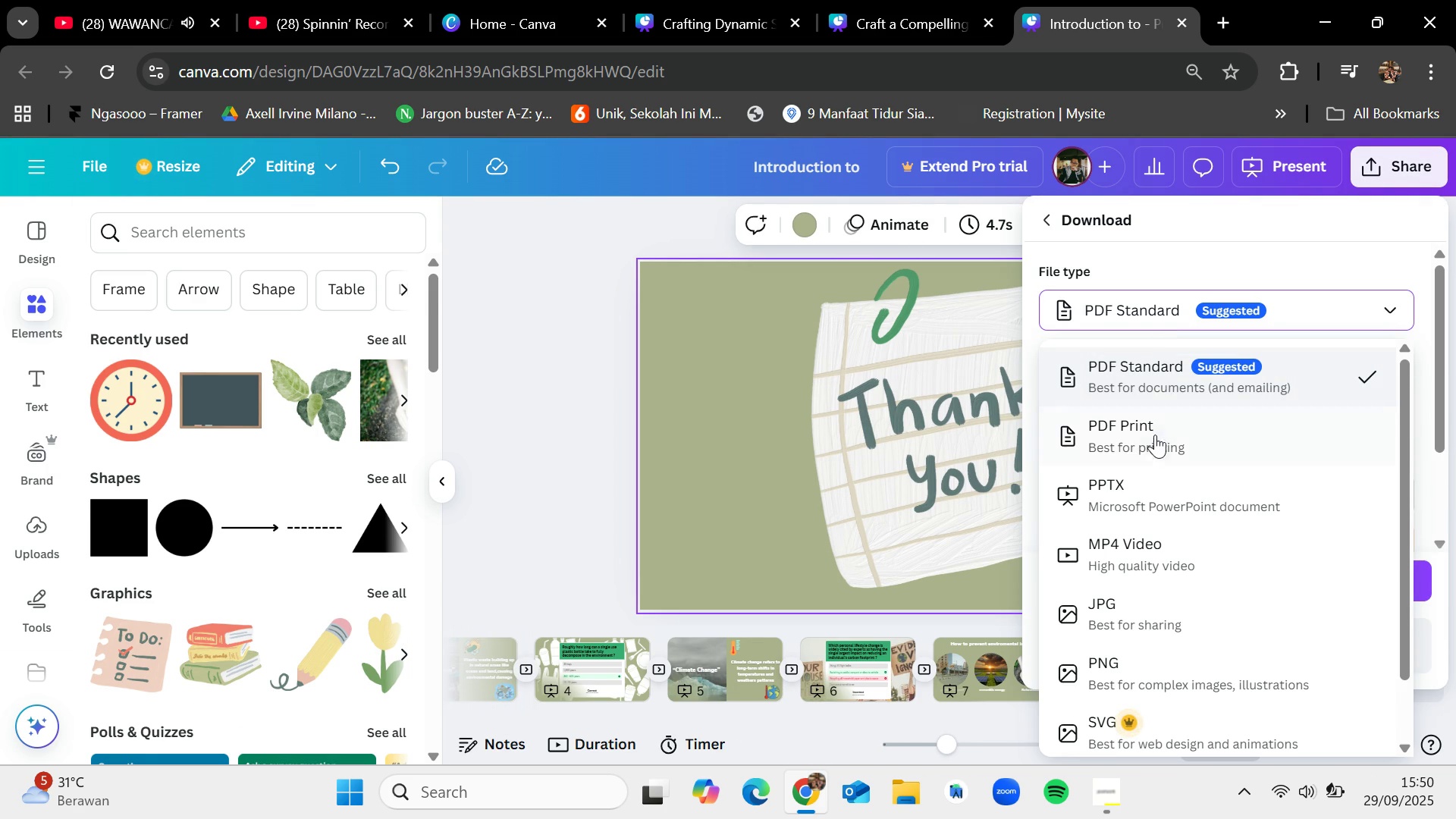 
left_click([1152, 491])
 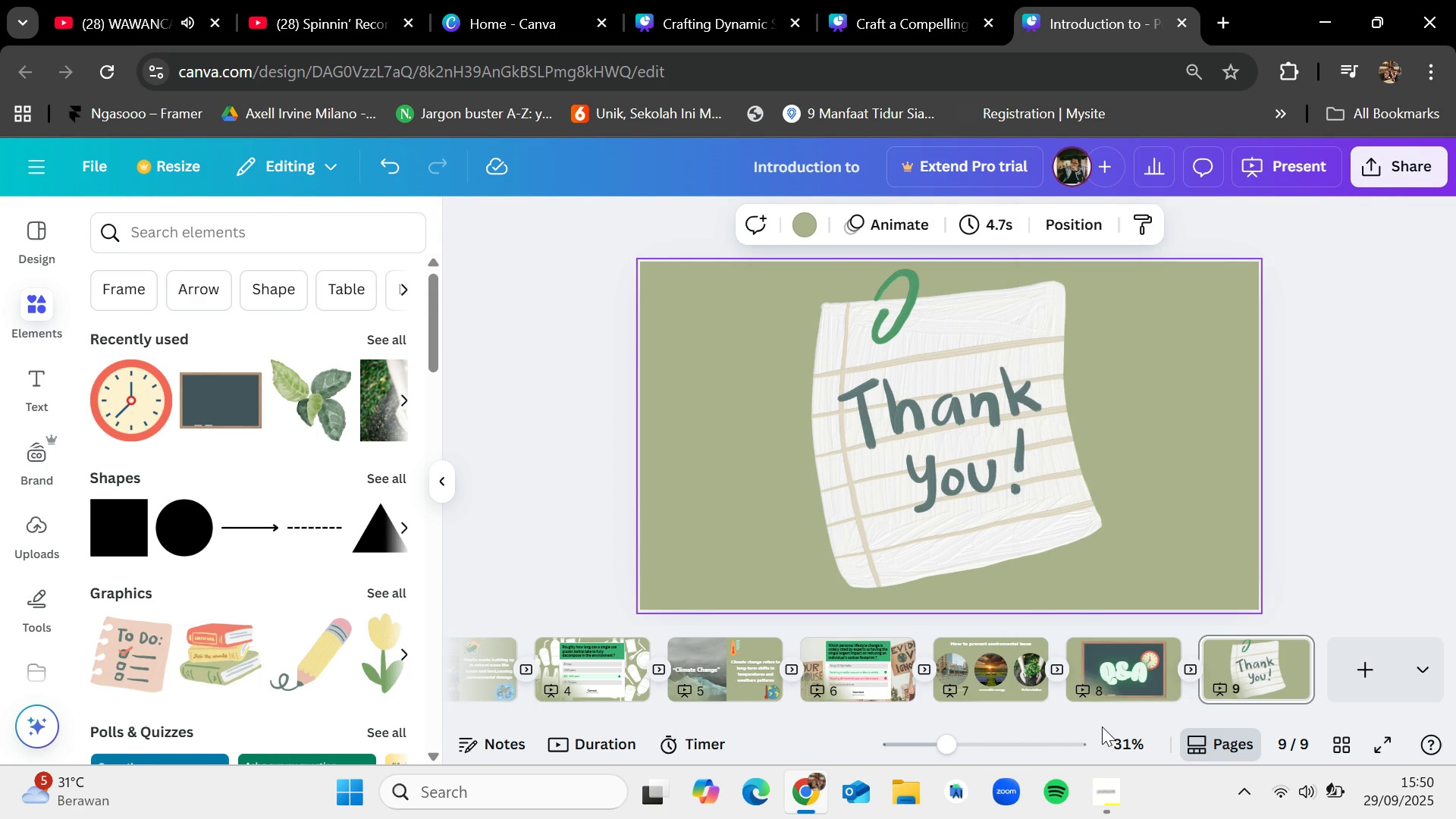 
left_click([1106, 795])